 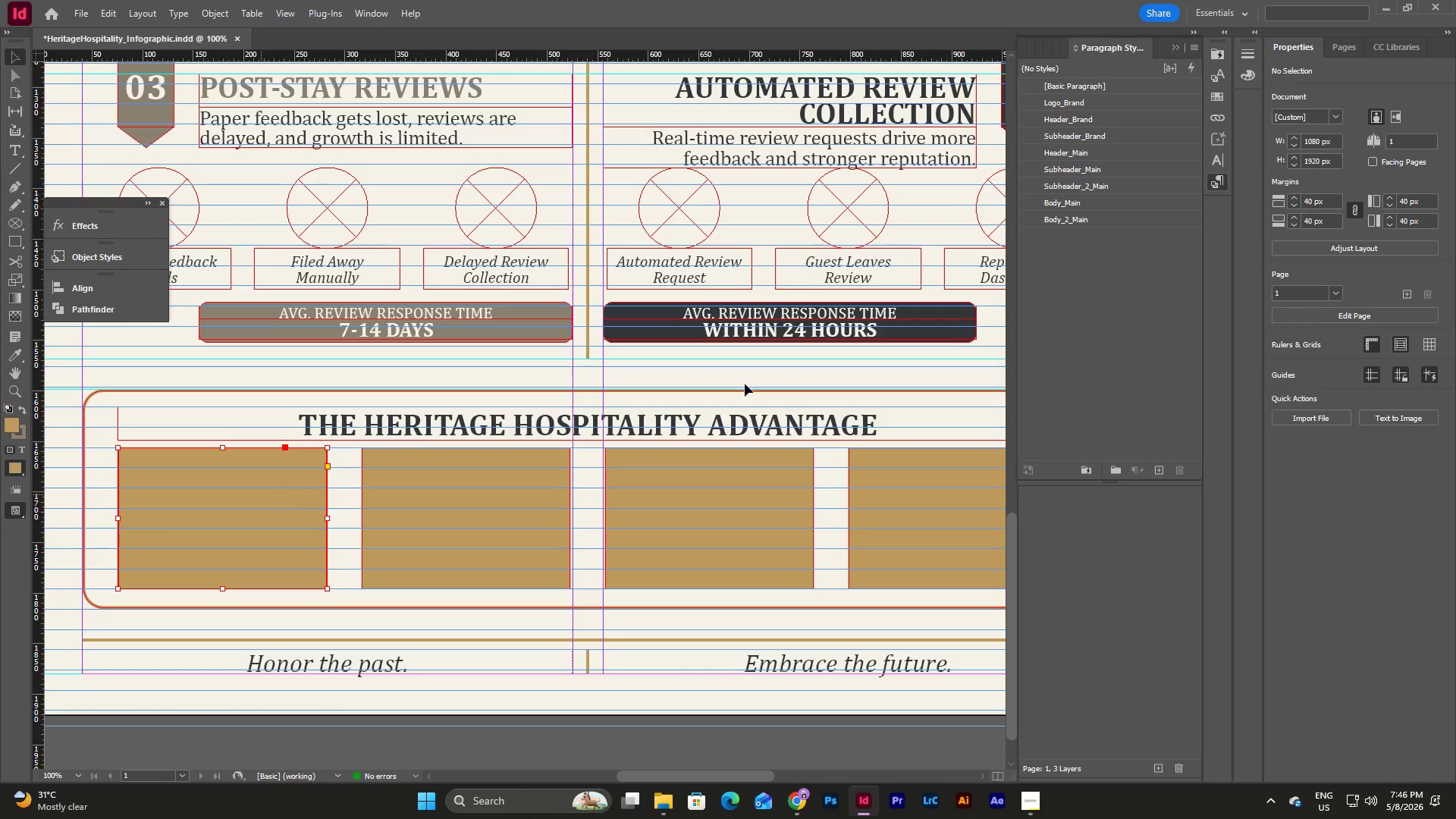 
left_click([942, 323])
 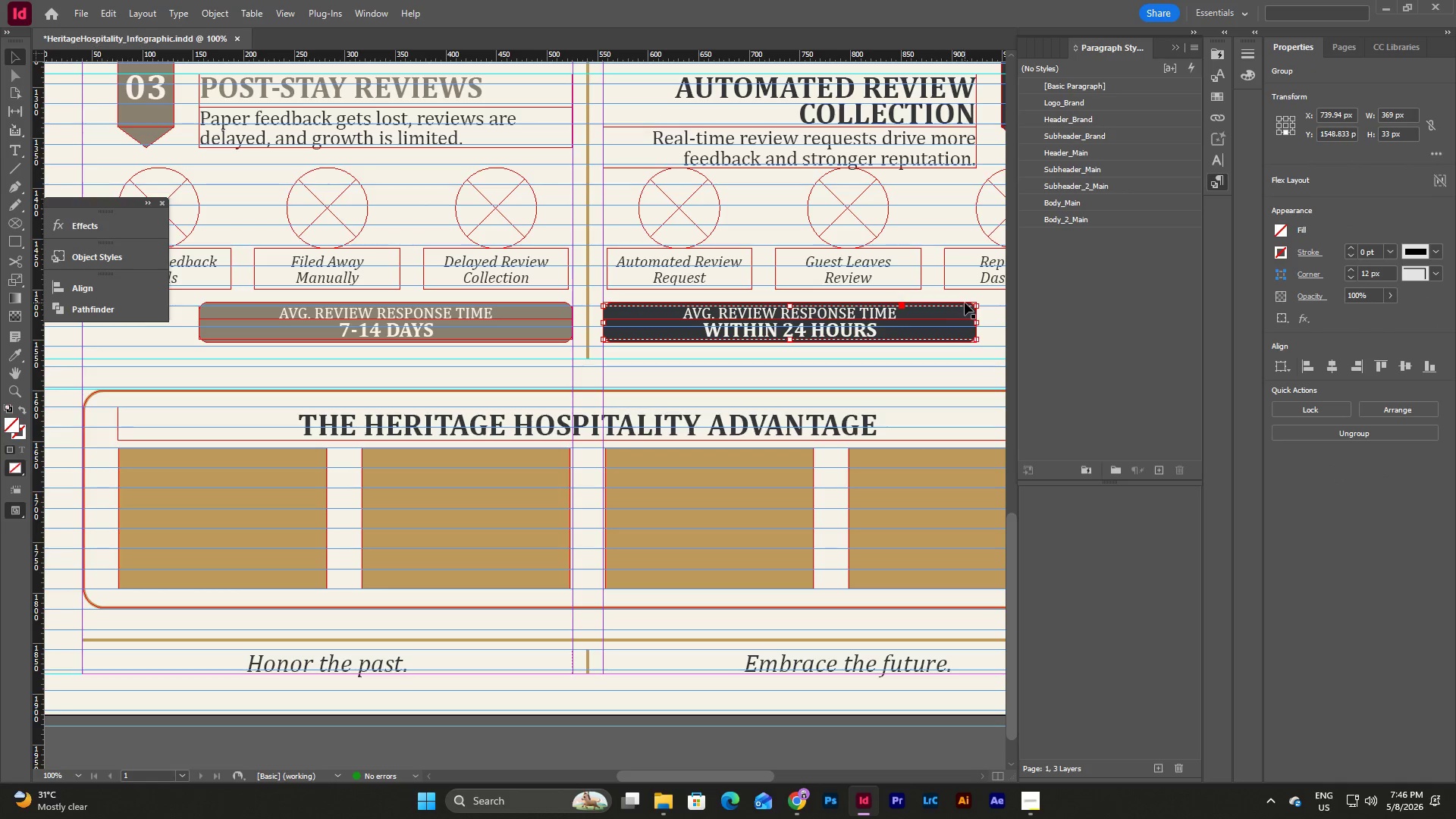 
left_click([965, 303])
 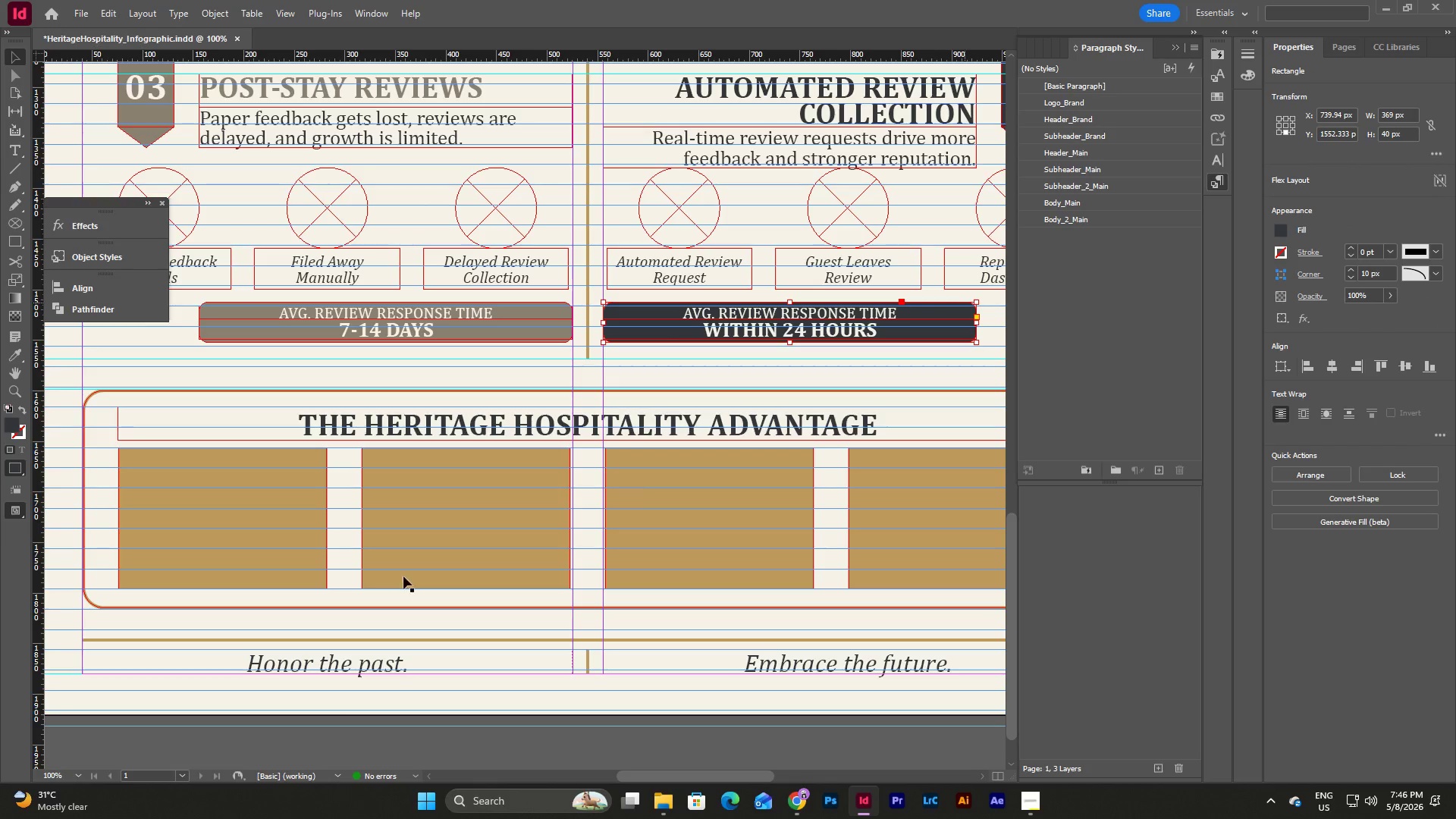 
left_click([242, 541])
 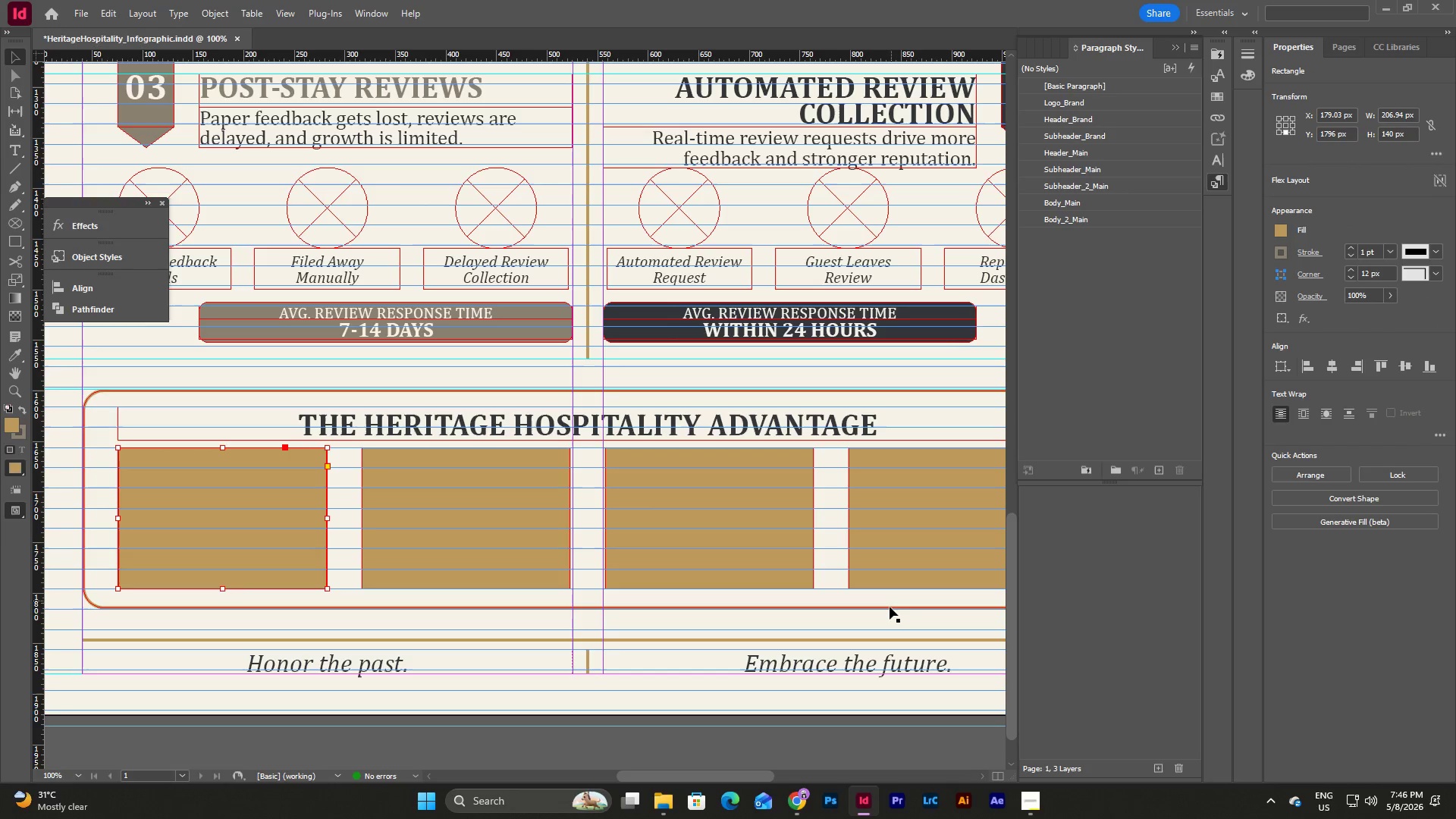 
left_click([886, 598])
 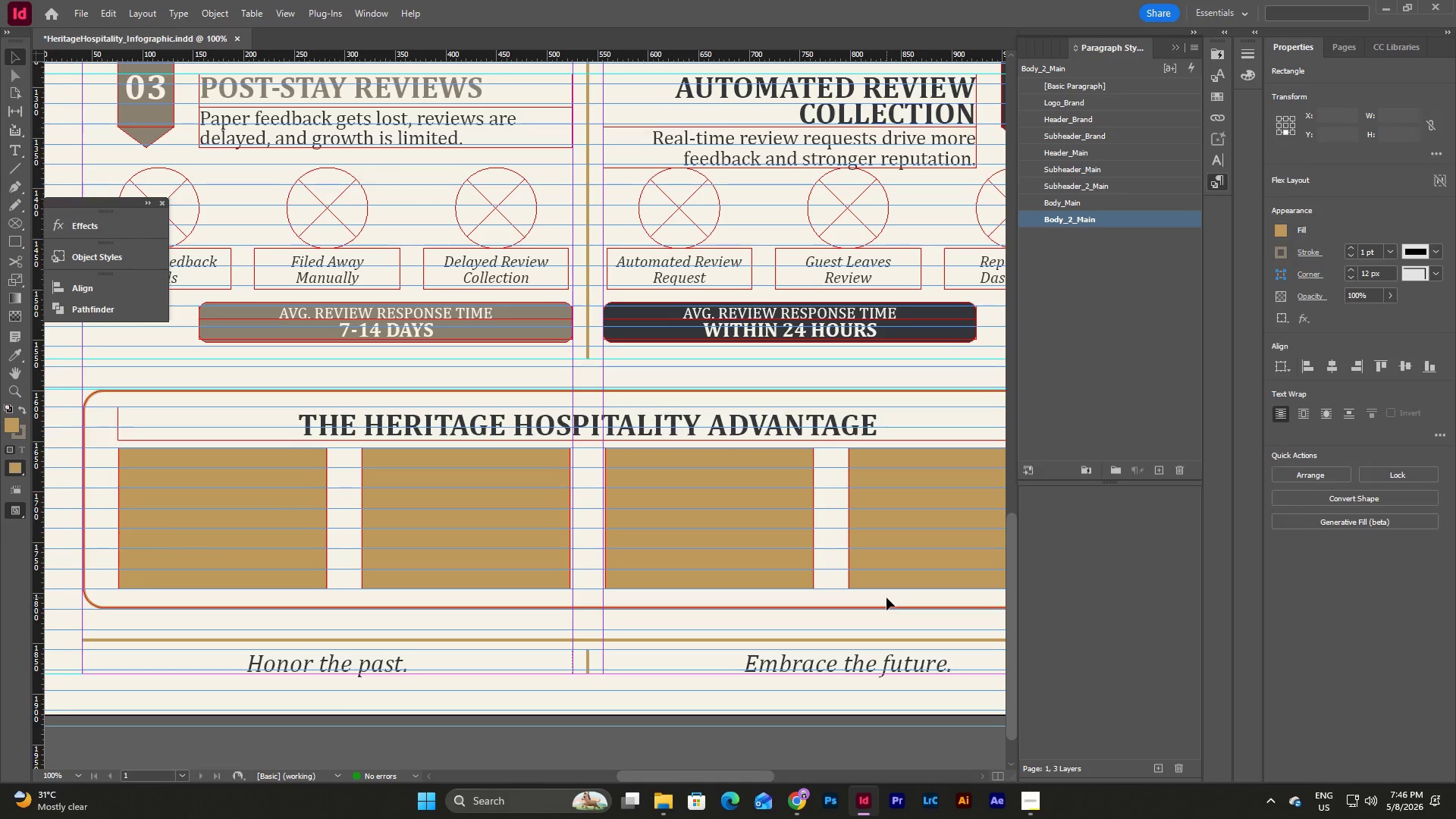 
left_click_drag(start_coordinate=[886, 598], to_coordinate=[209, 476])
 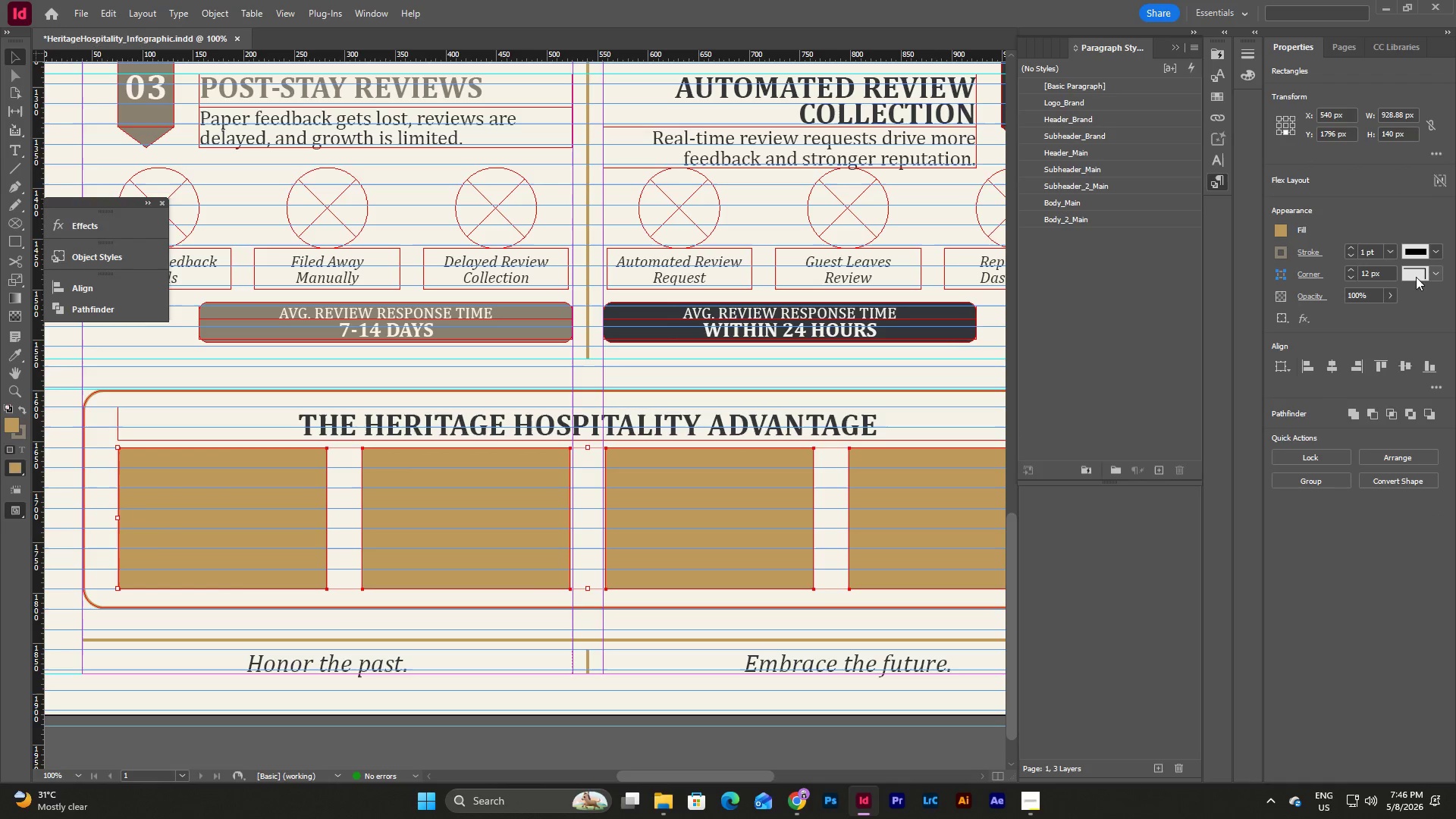 
left_click([1432, 273])
 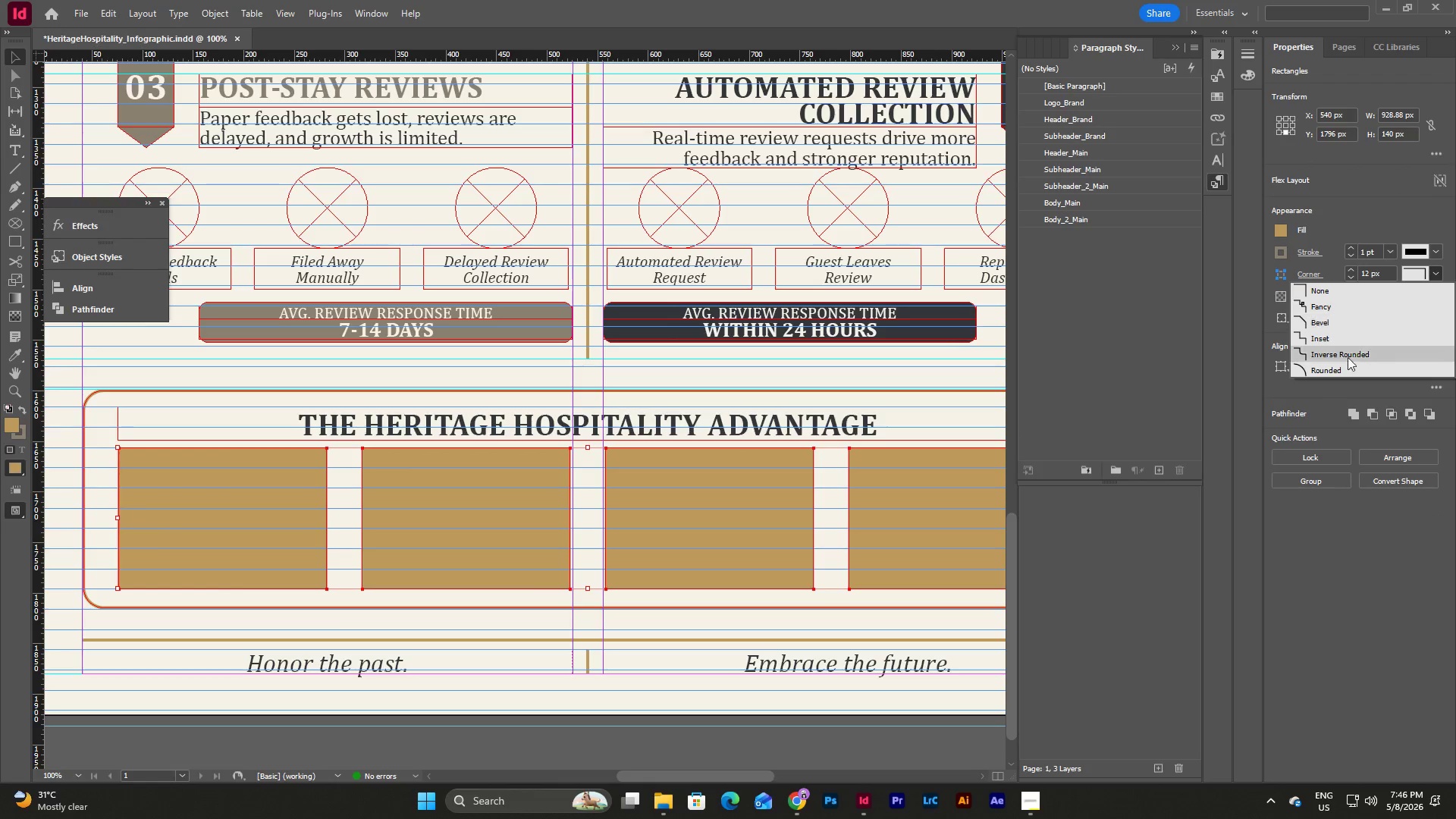 
left_click([1341, 369])
 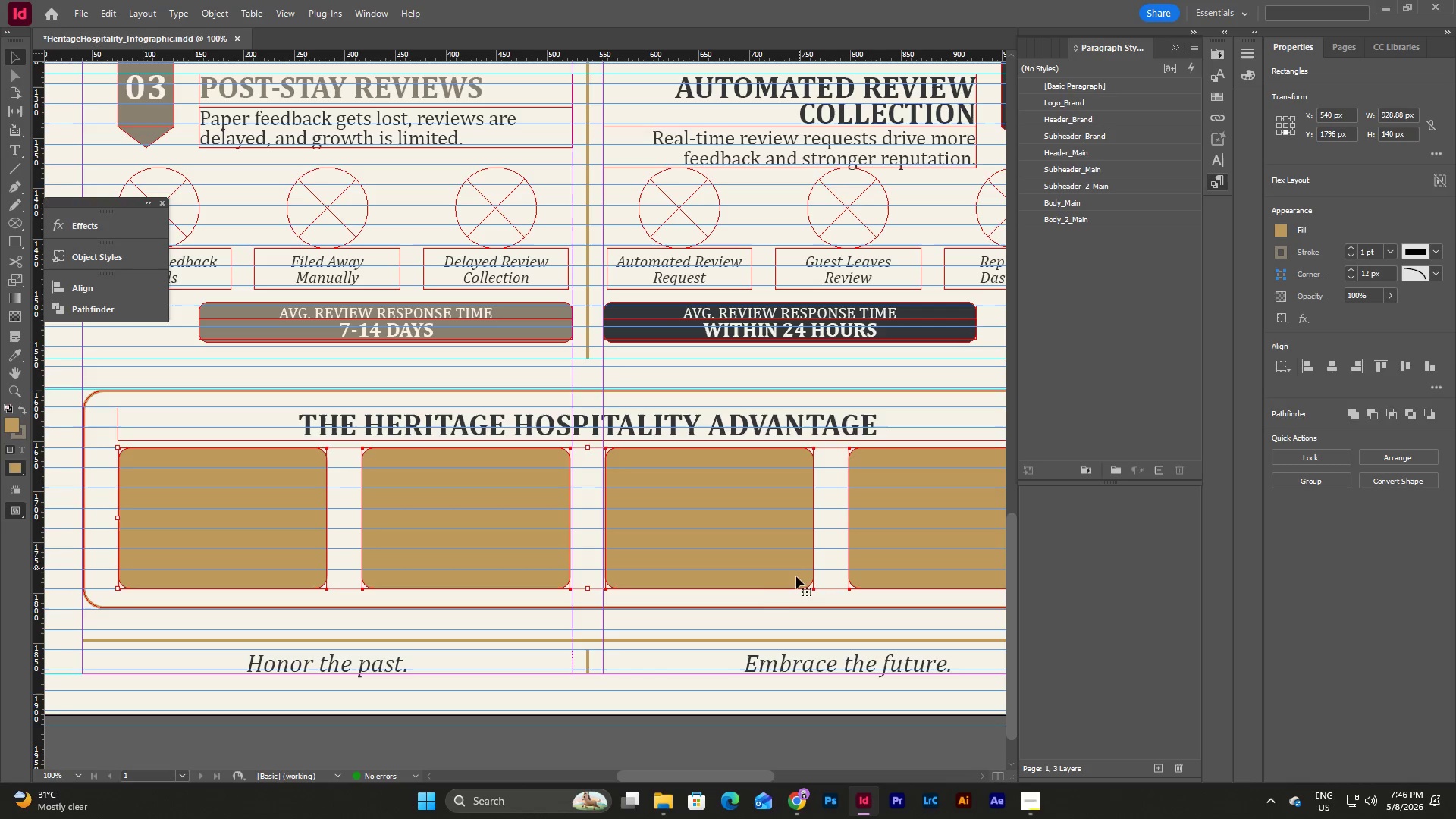 
left_click([766, 598])
 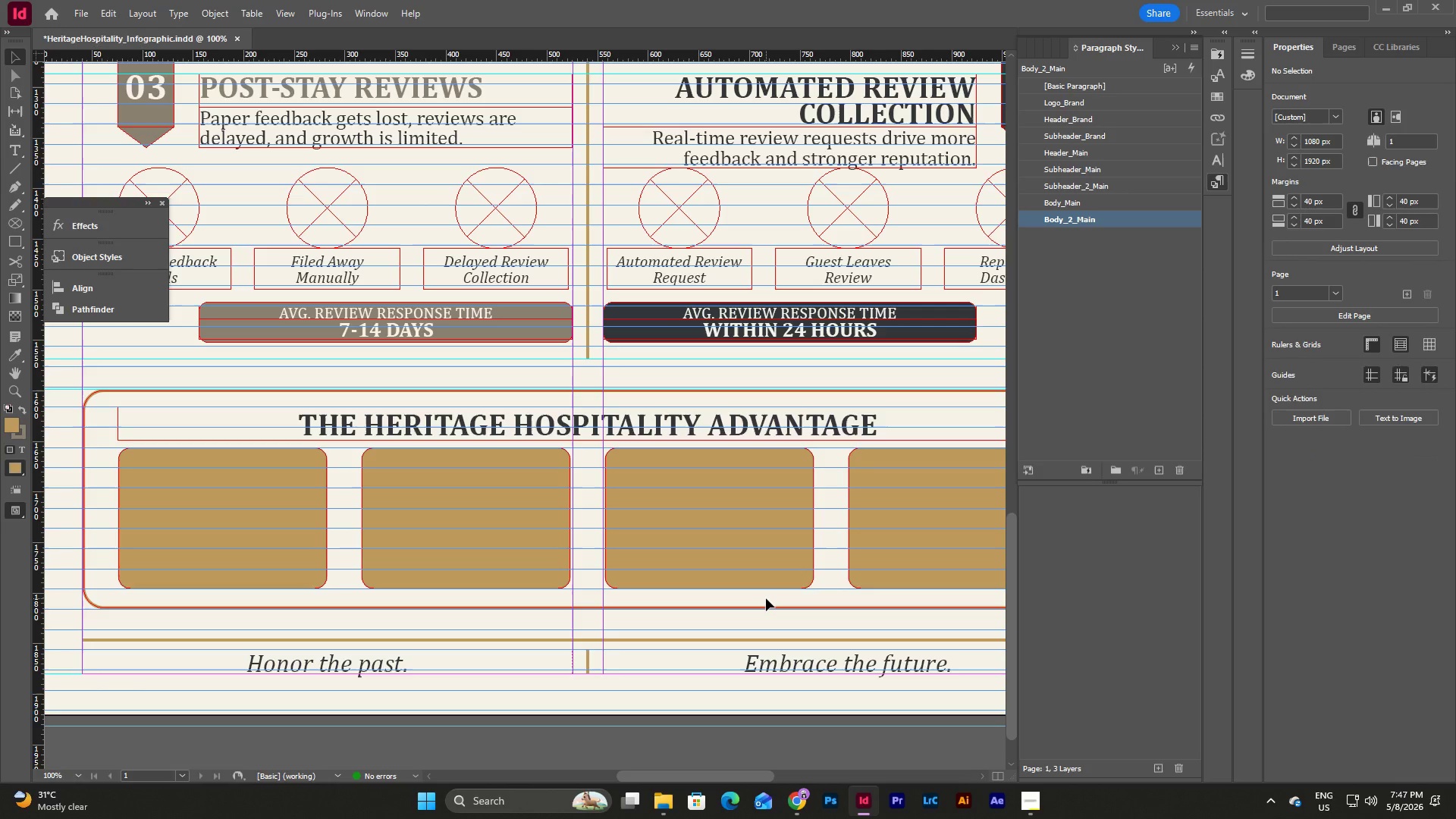 
type(ww)
 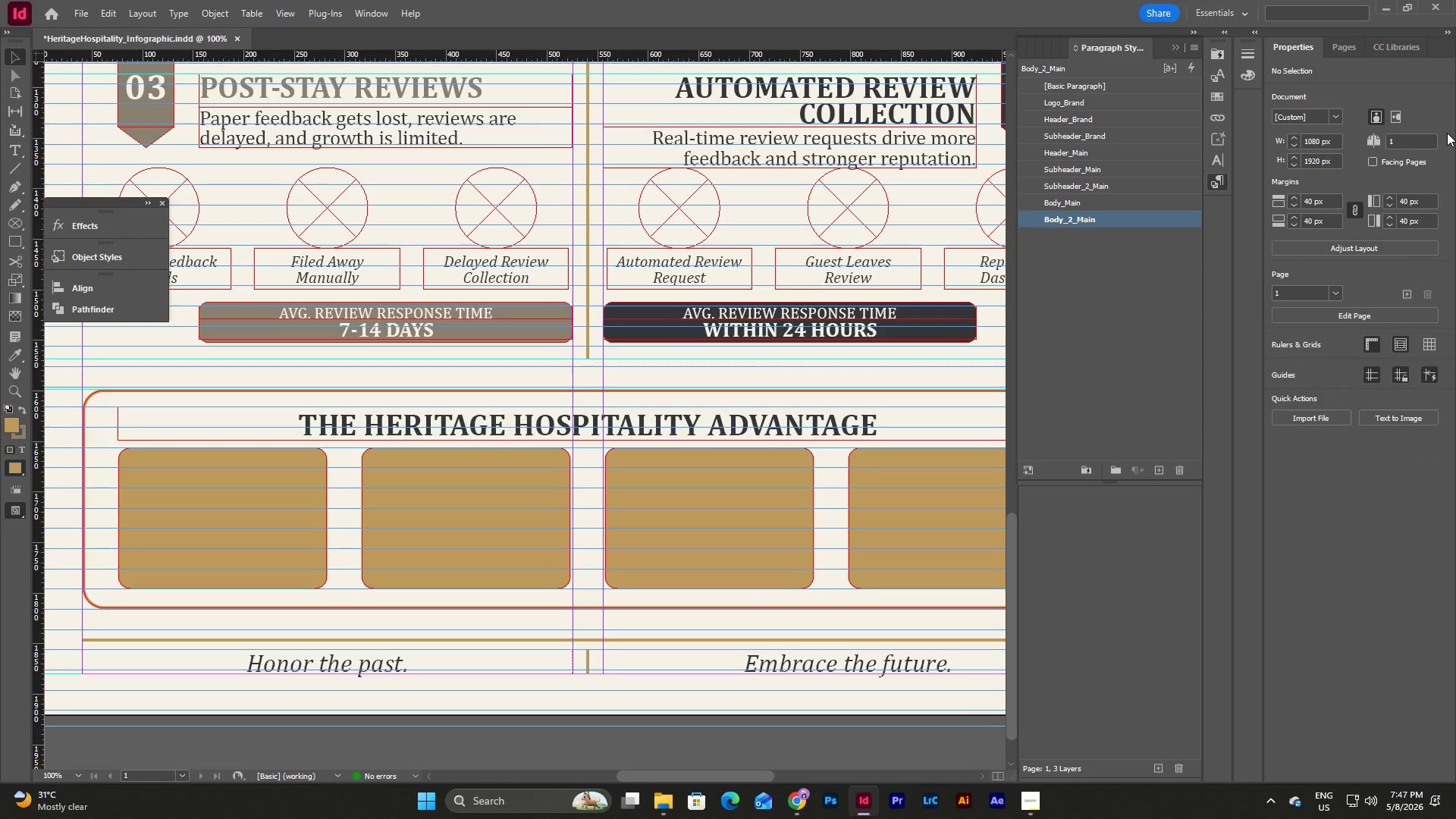 
left_click([1351, 51])
 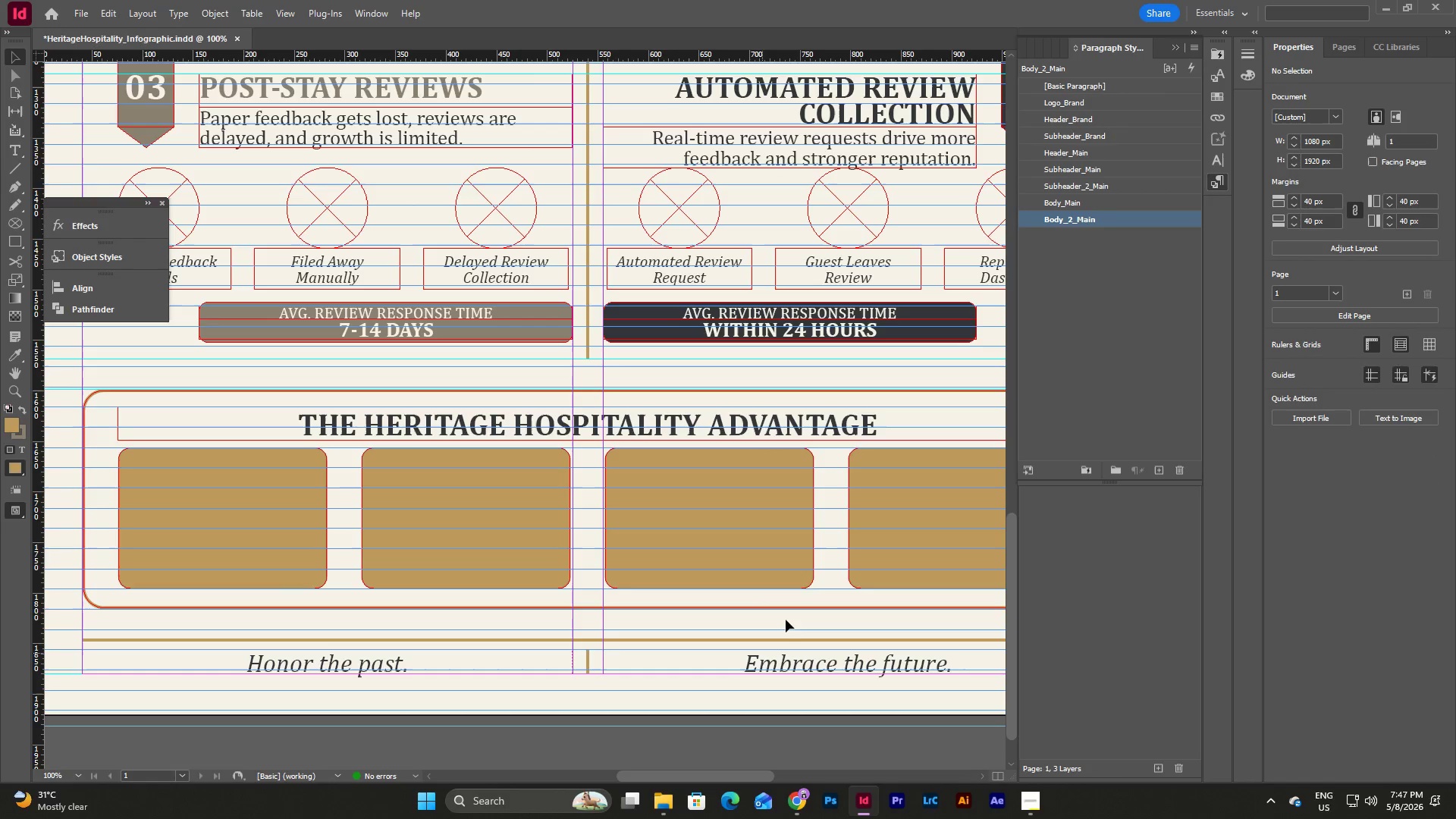 
left_click_drag(start_coordinate=[896, 598], to_coordinate=[191, 532])
 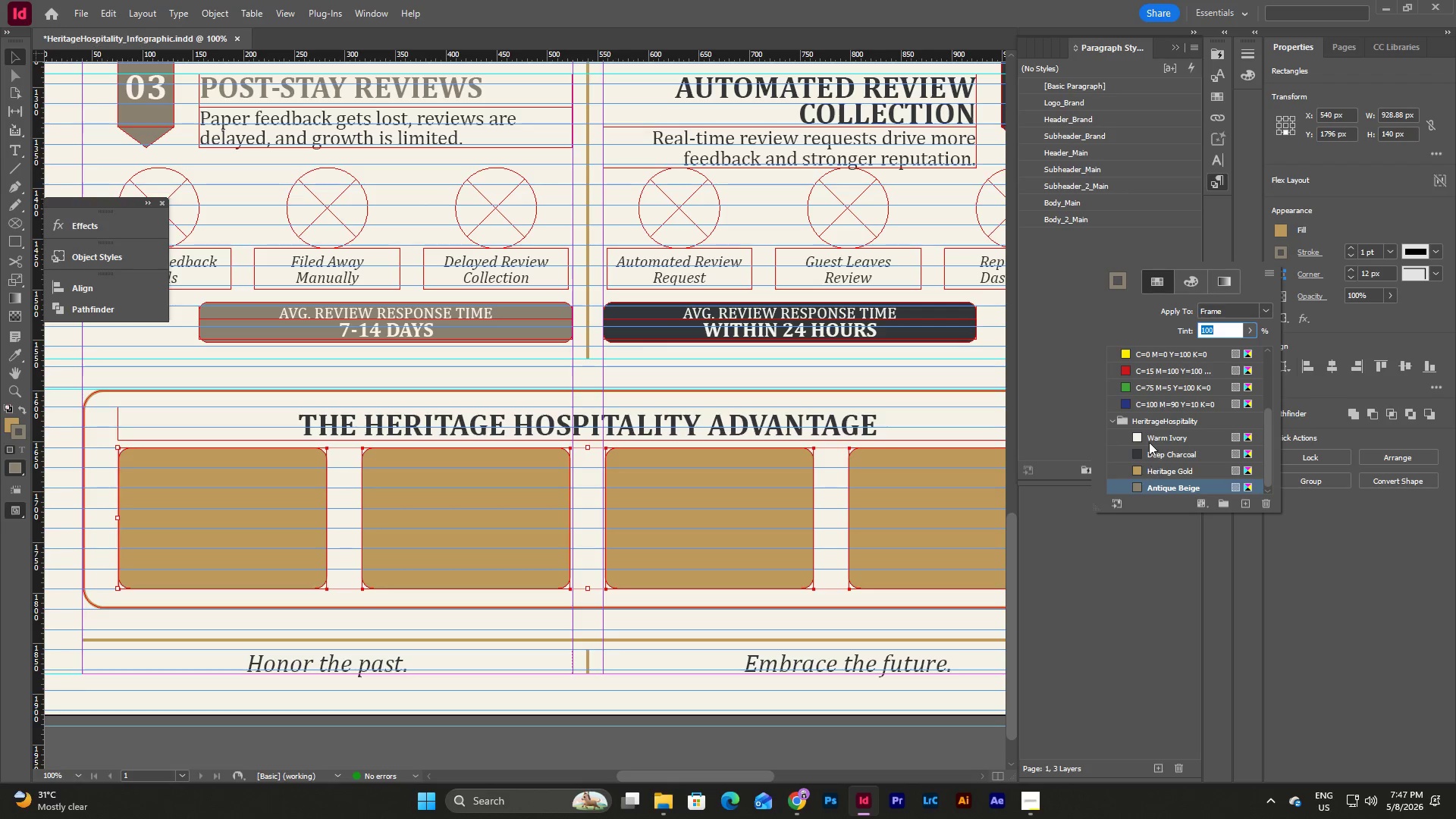 
scroll: coordinate [1158, 400], scroll_direction: up, amount: 7.0
 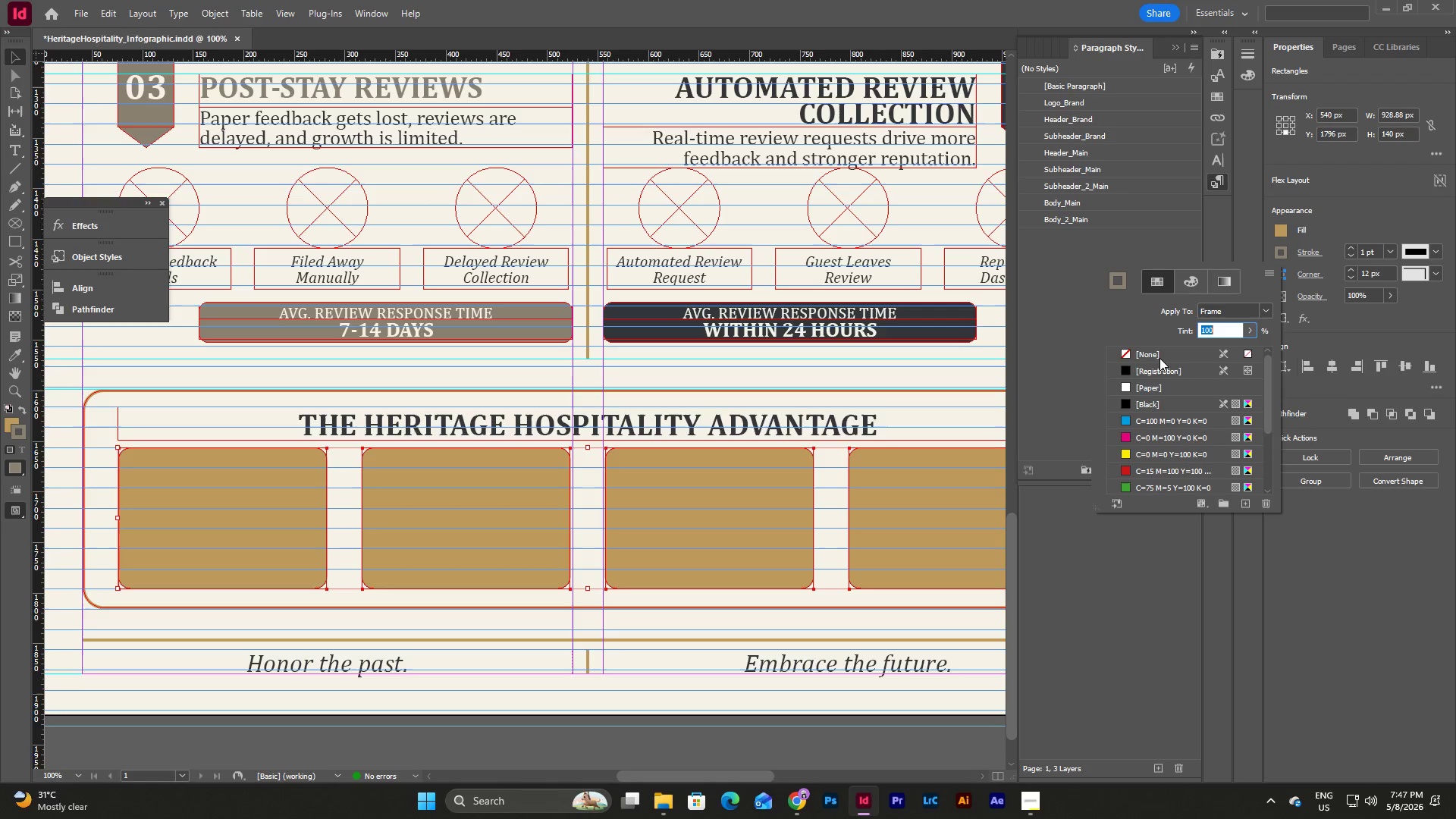 
left_click([1161, 356])
 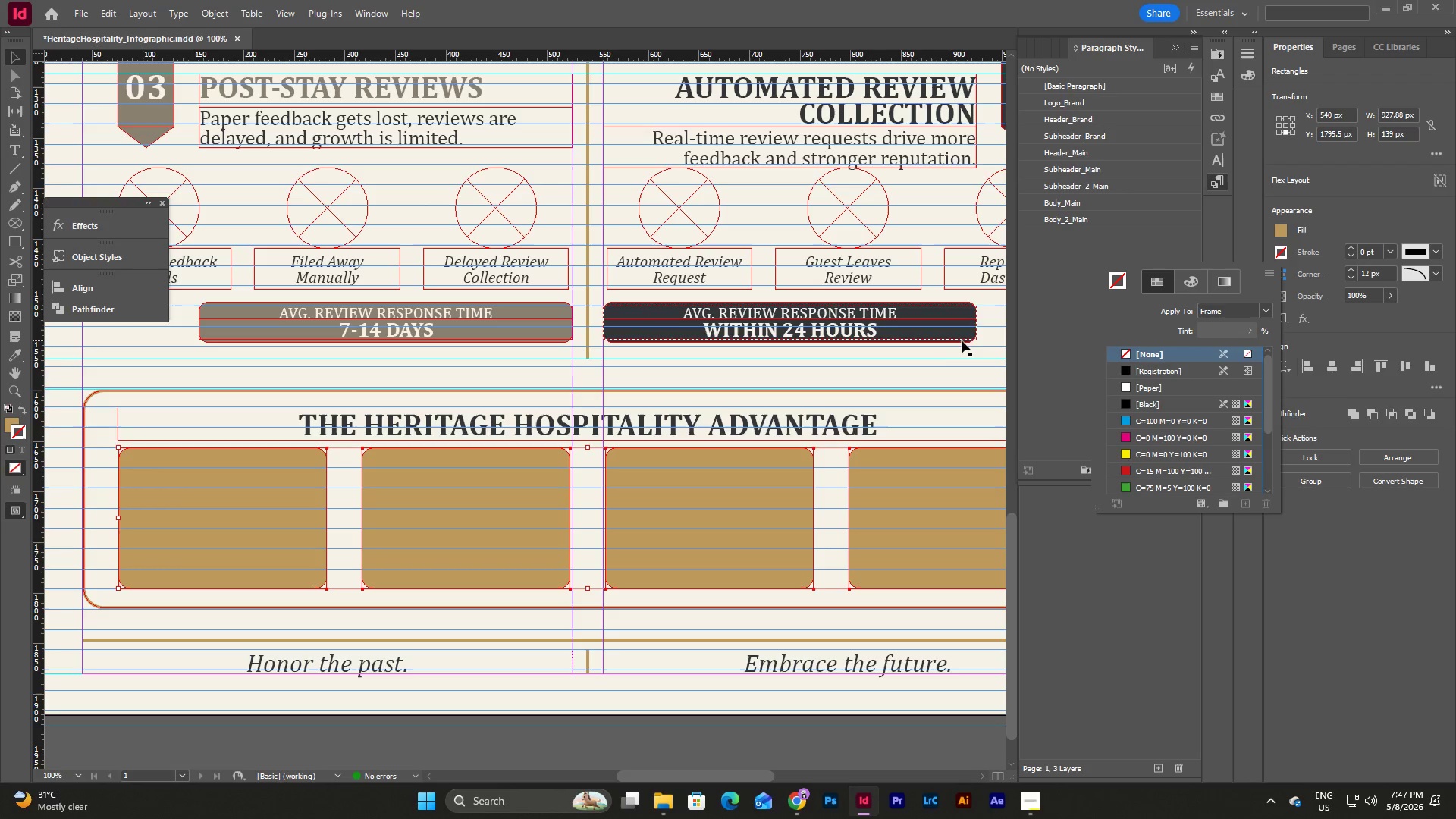 
left_click([962, 342])
 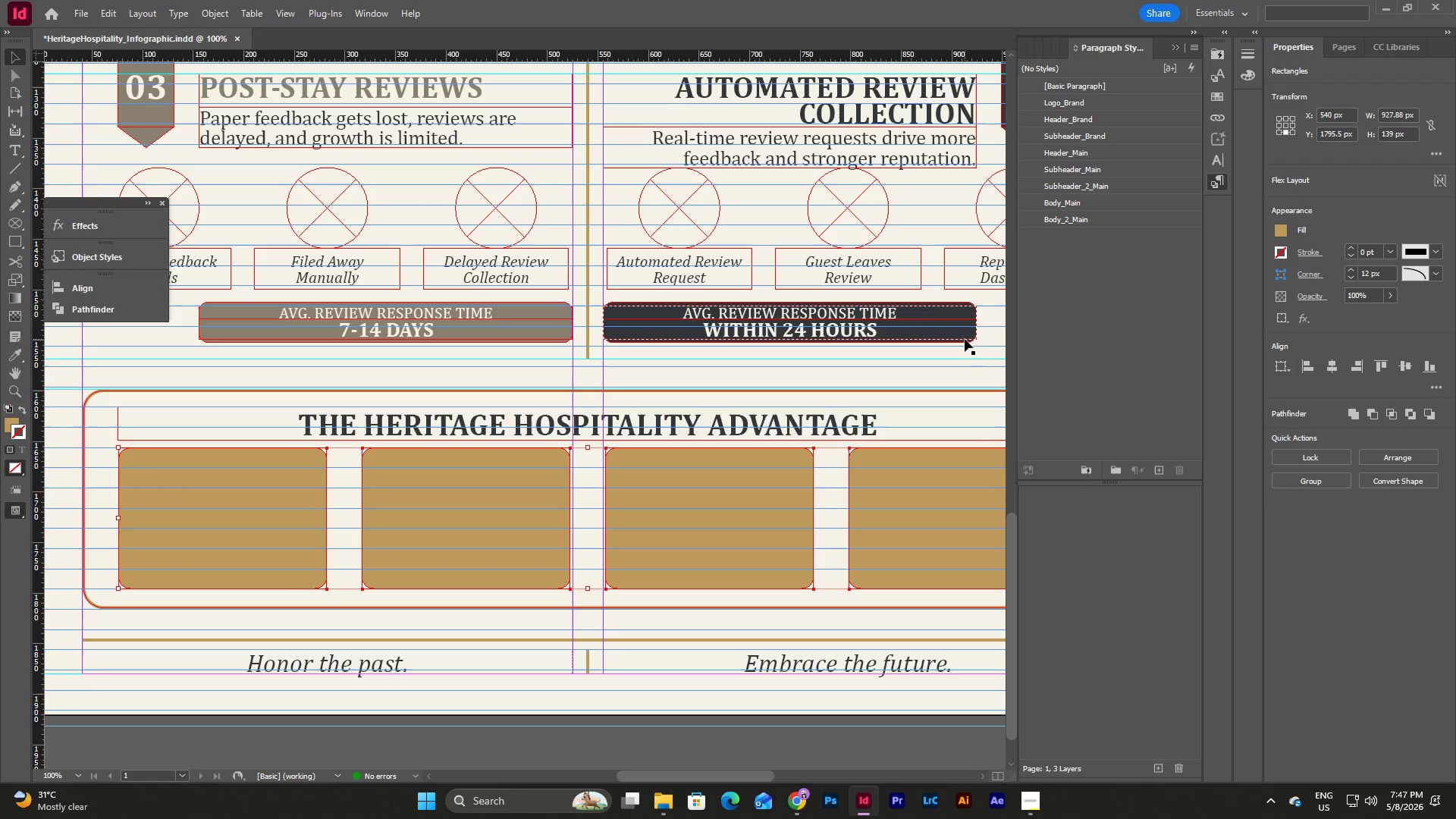 
left_click([965, 343])
 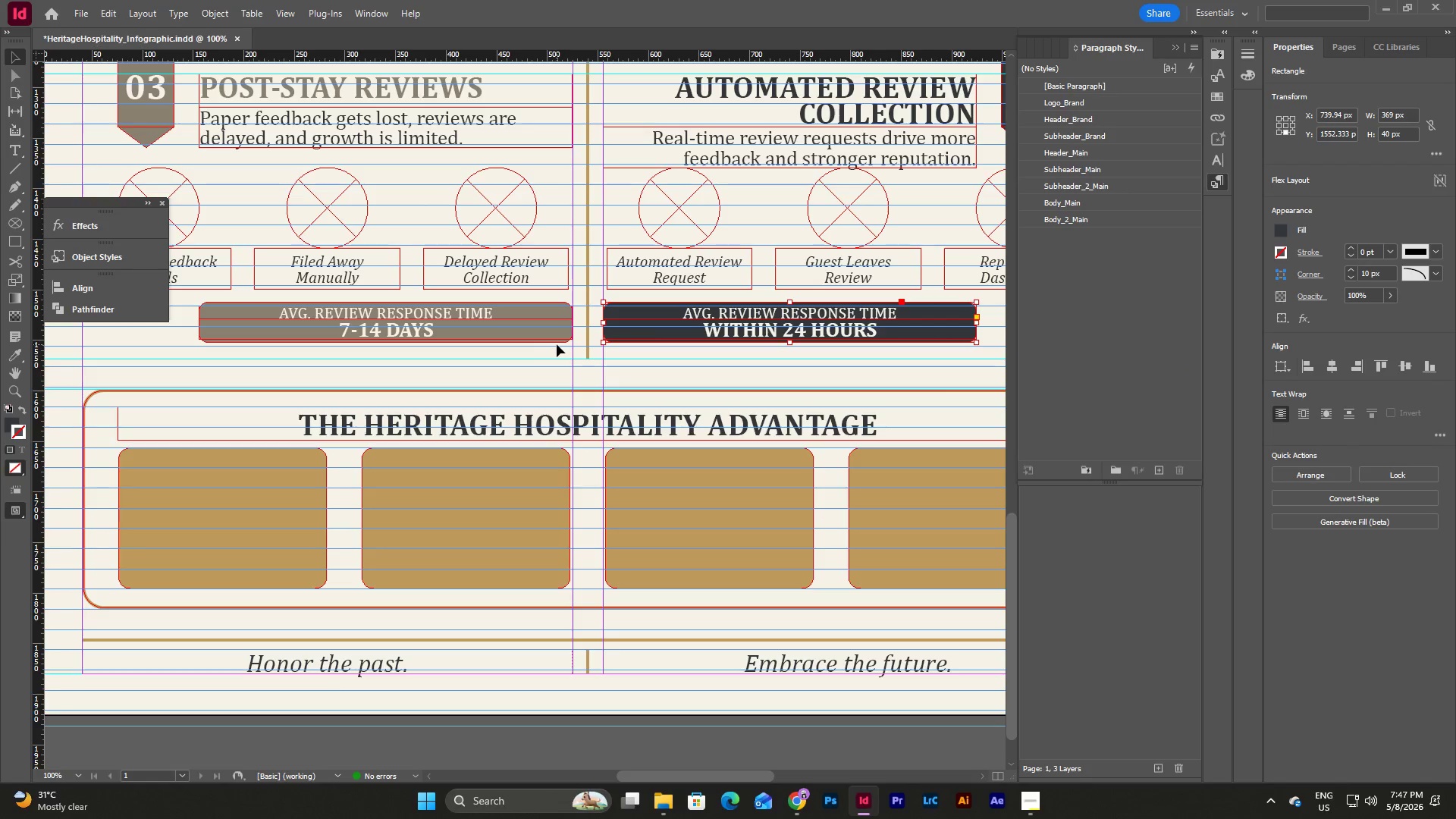 
left_click([559, 341])
 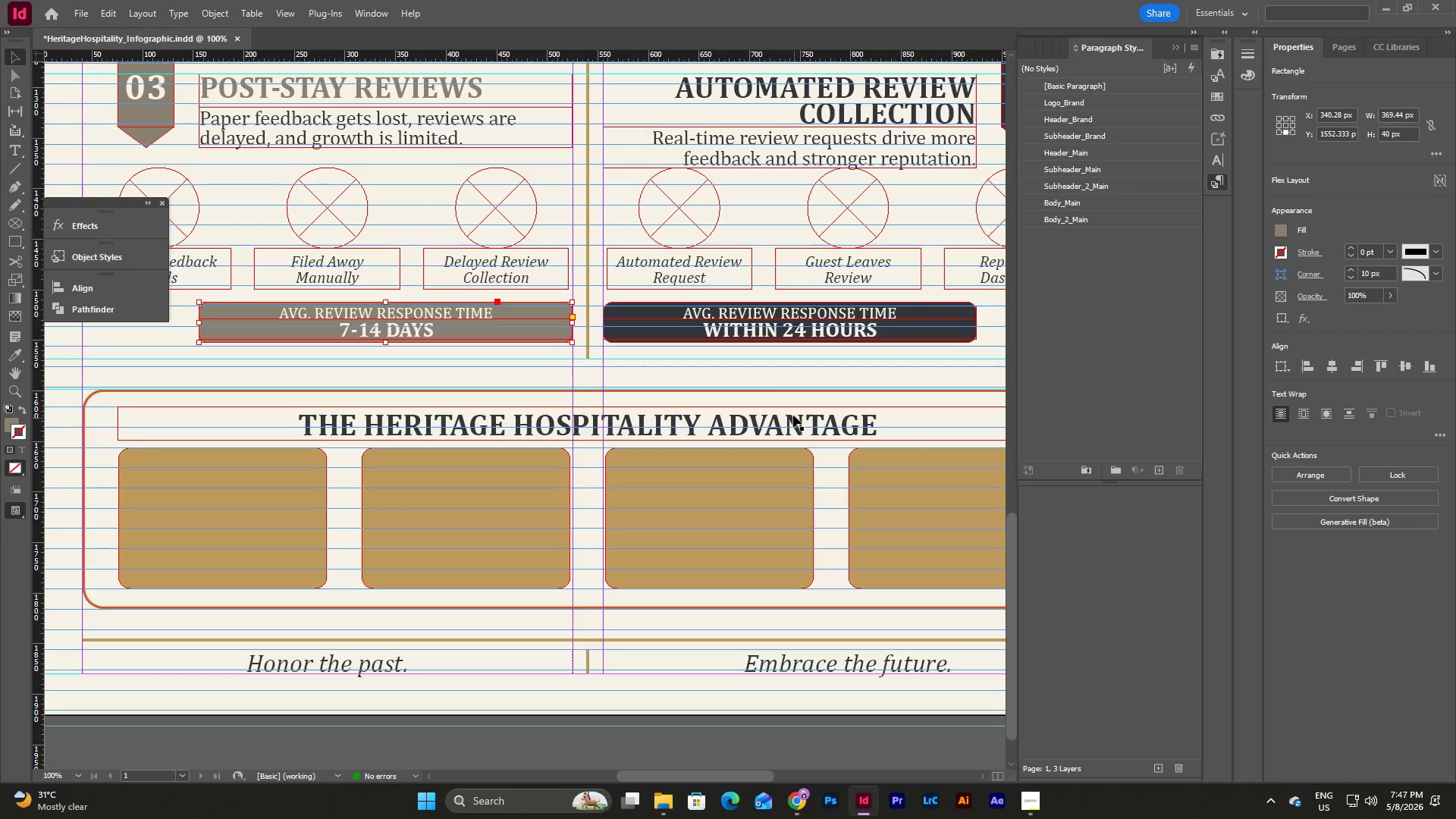 
left_click([810, 378])
 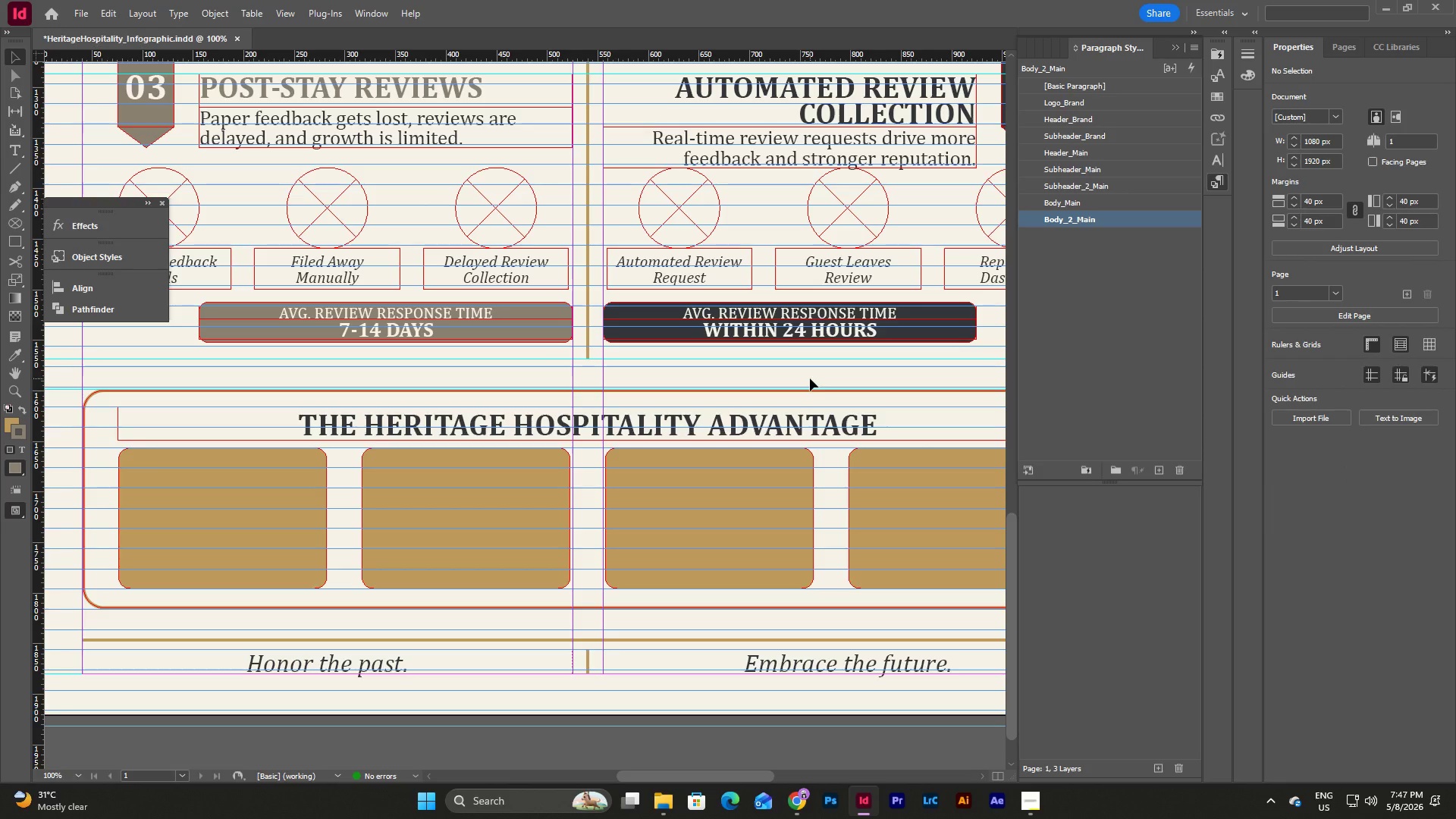 
scroll: coordinate [810, 378], scroll_direction: up, amount: 8.0
 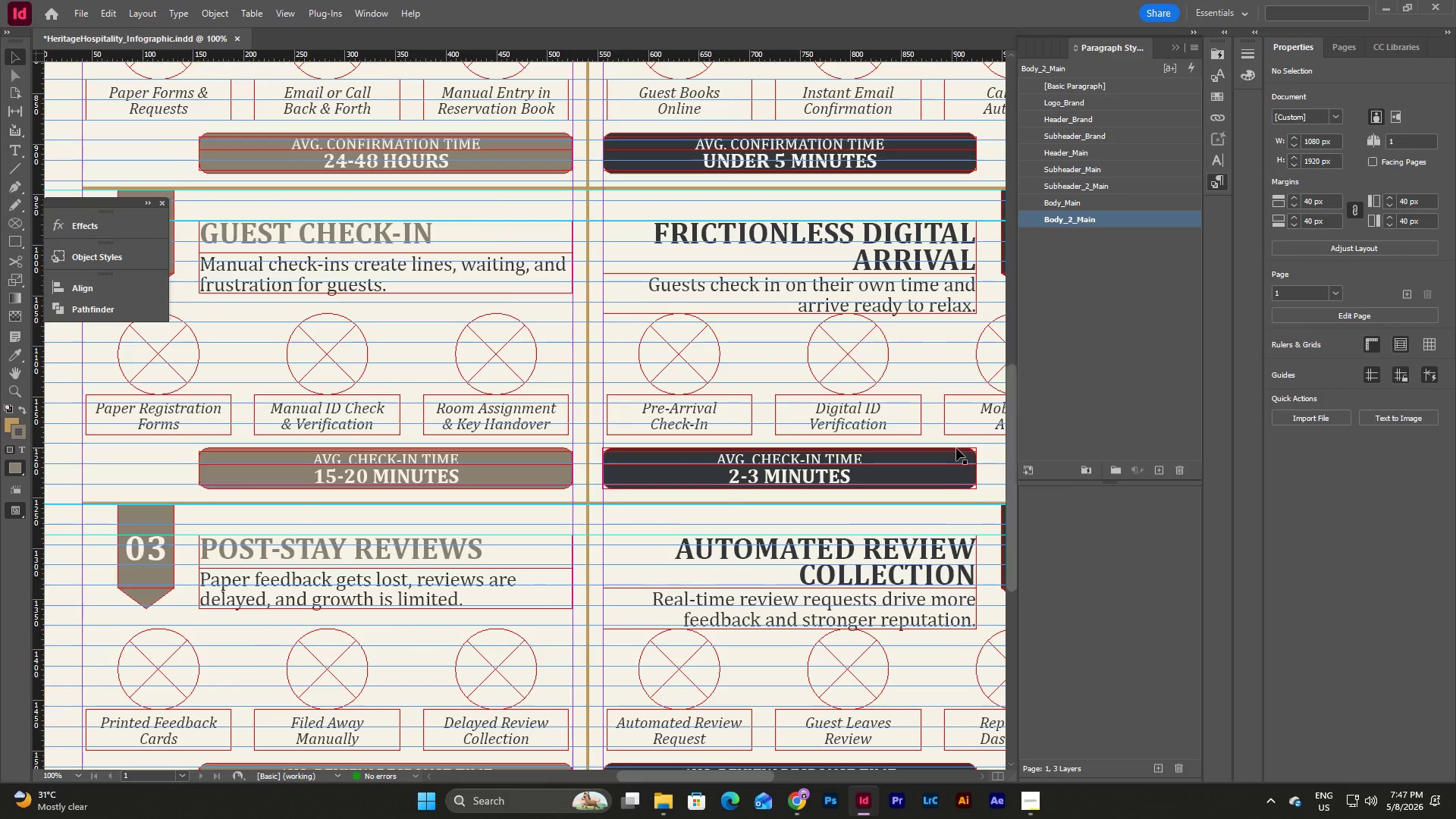 
left_click([957, 447])
 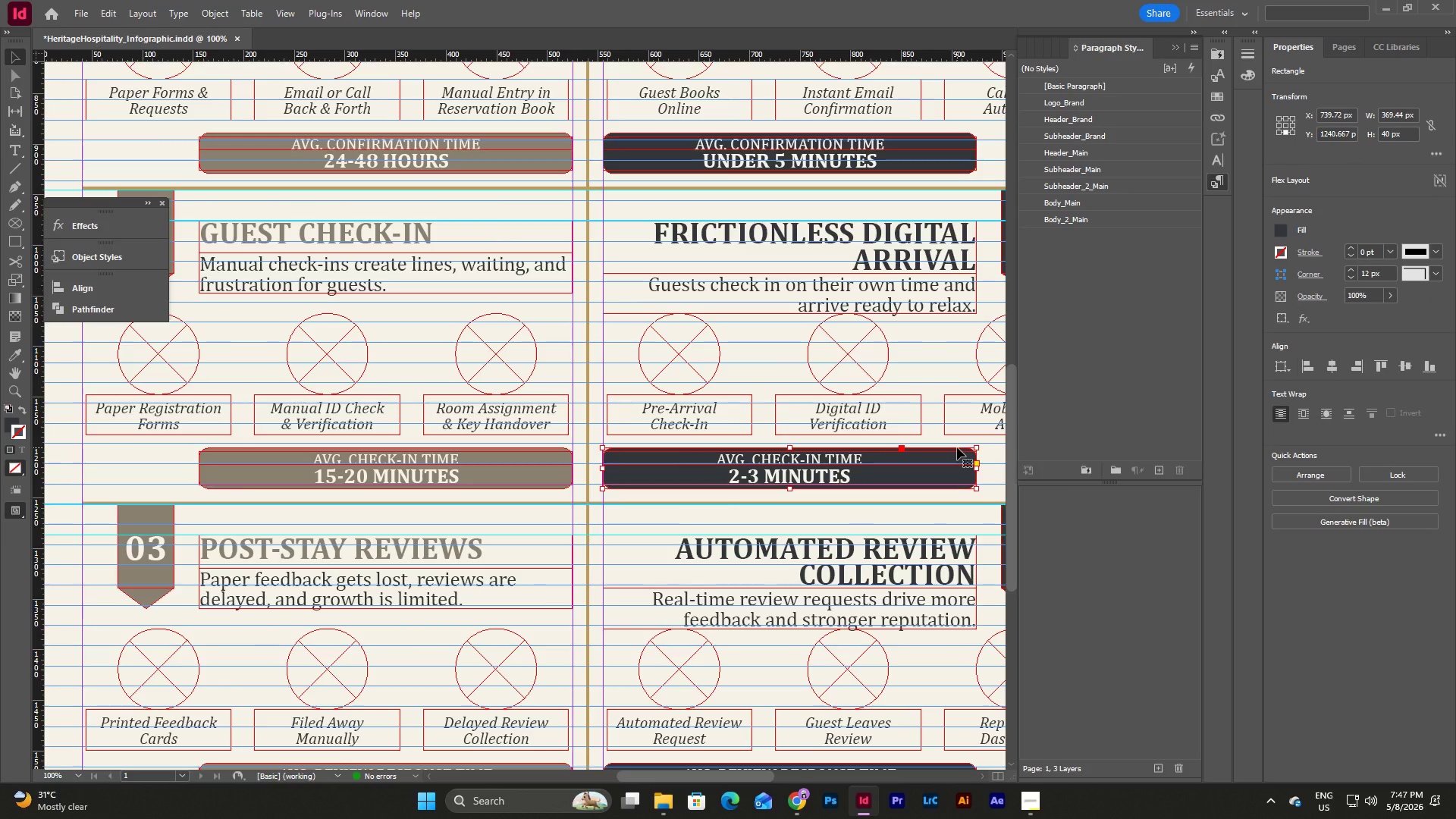 
scroll: coordinate [957, 447], scroll_direction: down, amount: 7.0
 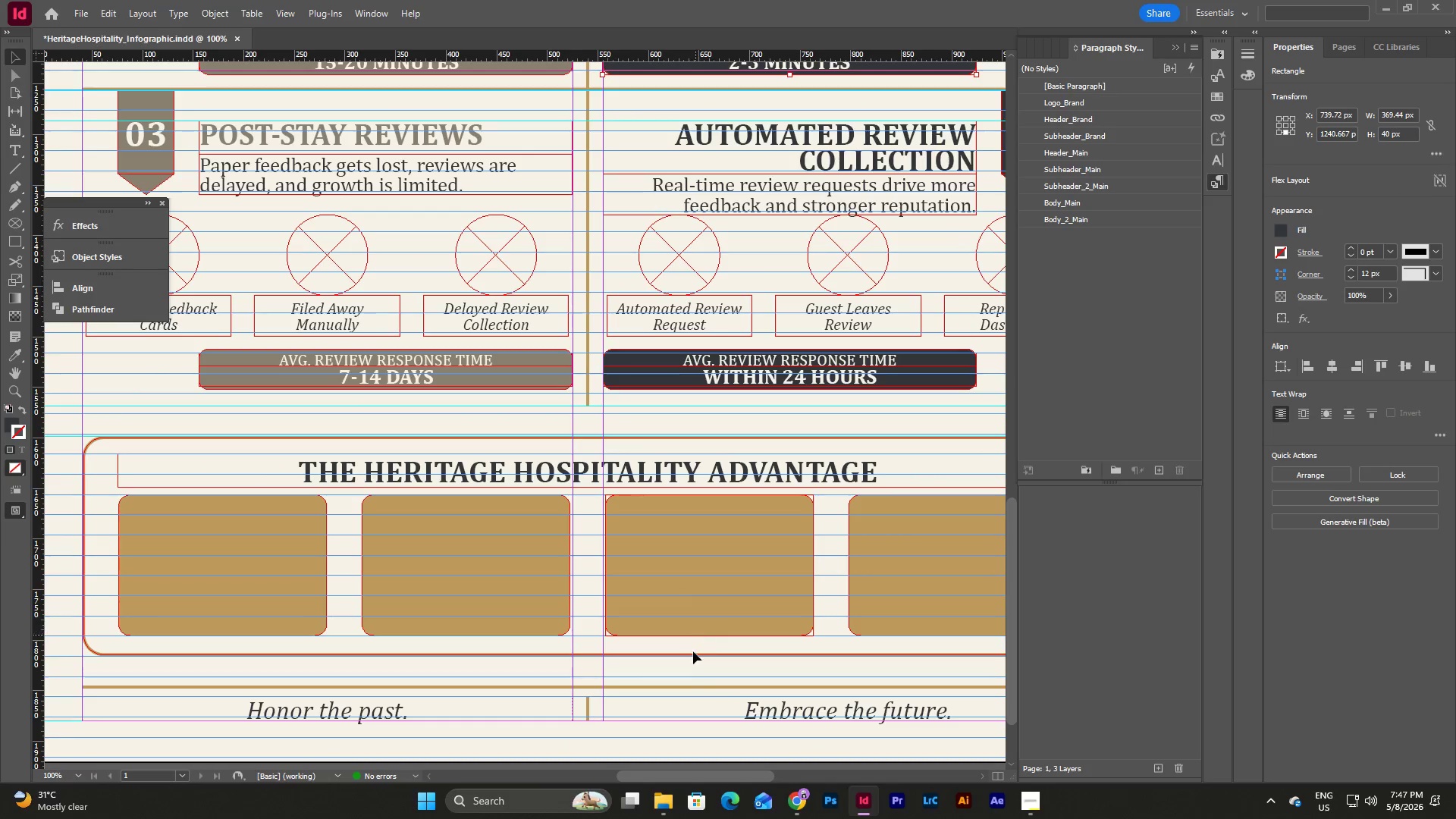 
left_click([689, 739])
 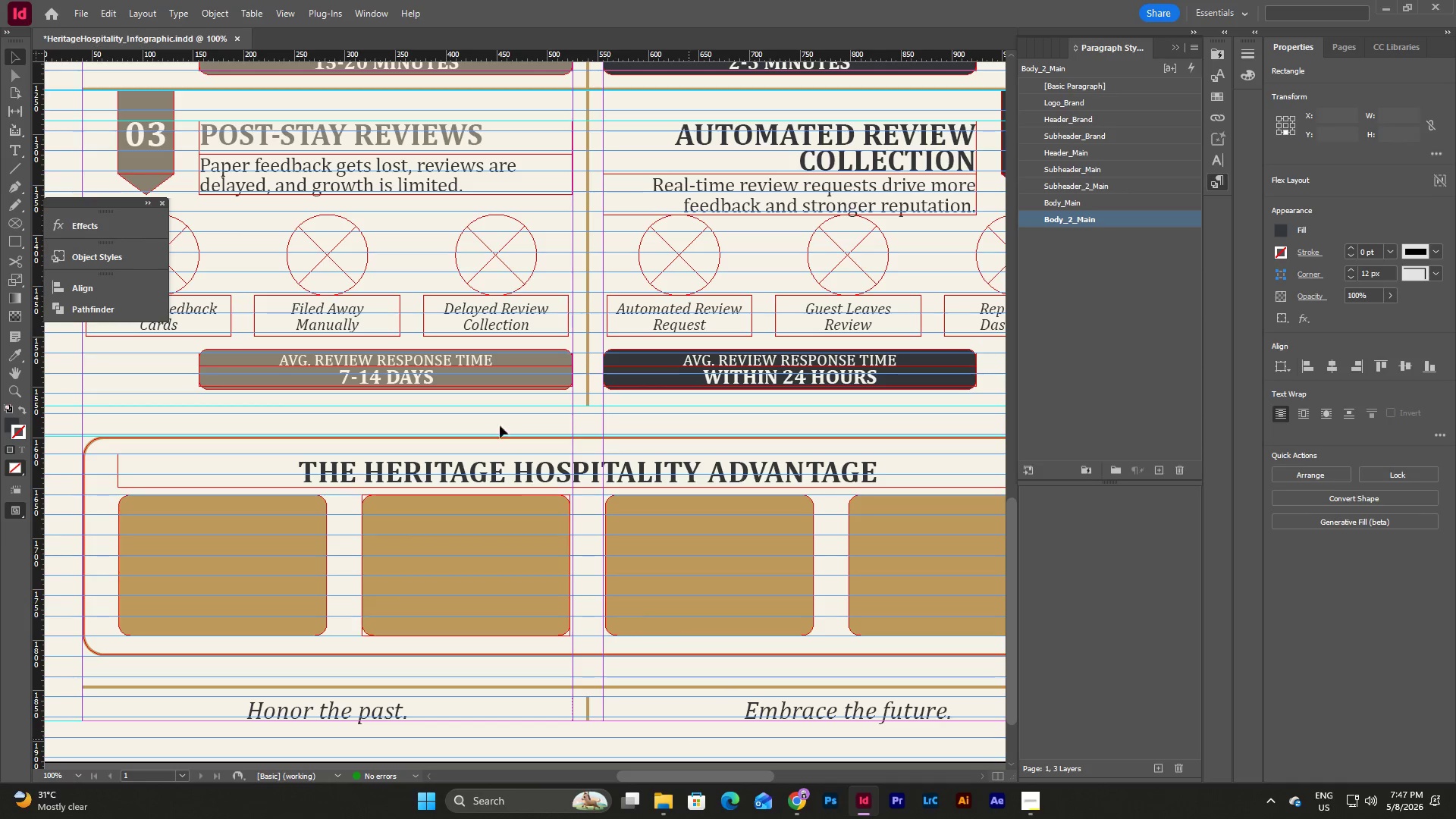 
scroll: coordinate [402, 350], scroll_direction: up, amount: 14.0
 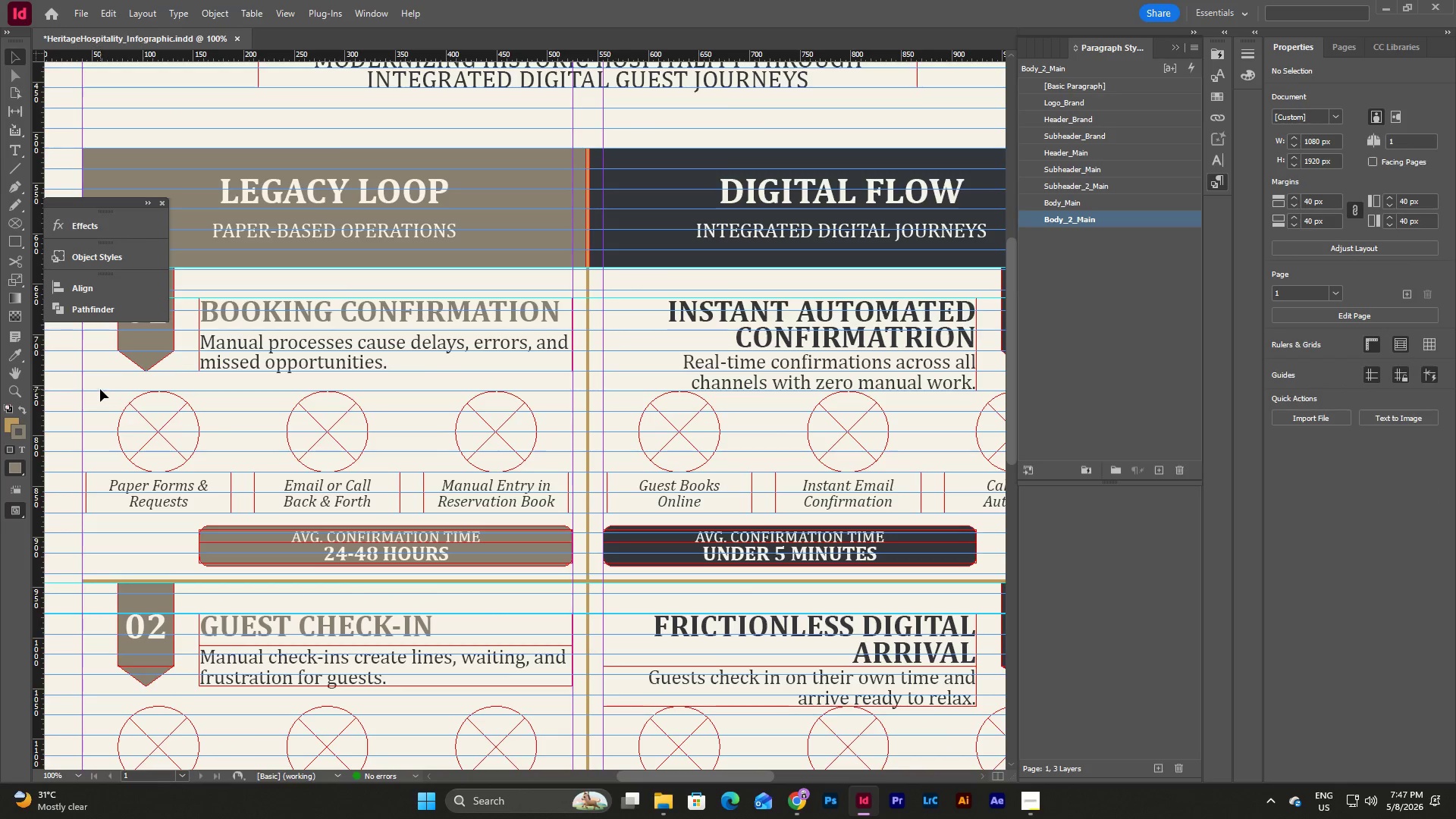 
left_click_drag(start_coordinate=[100, 389], to_coordinate=[512, 447])
 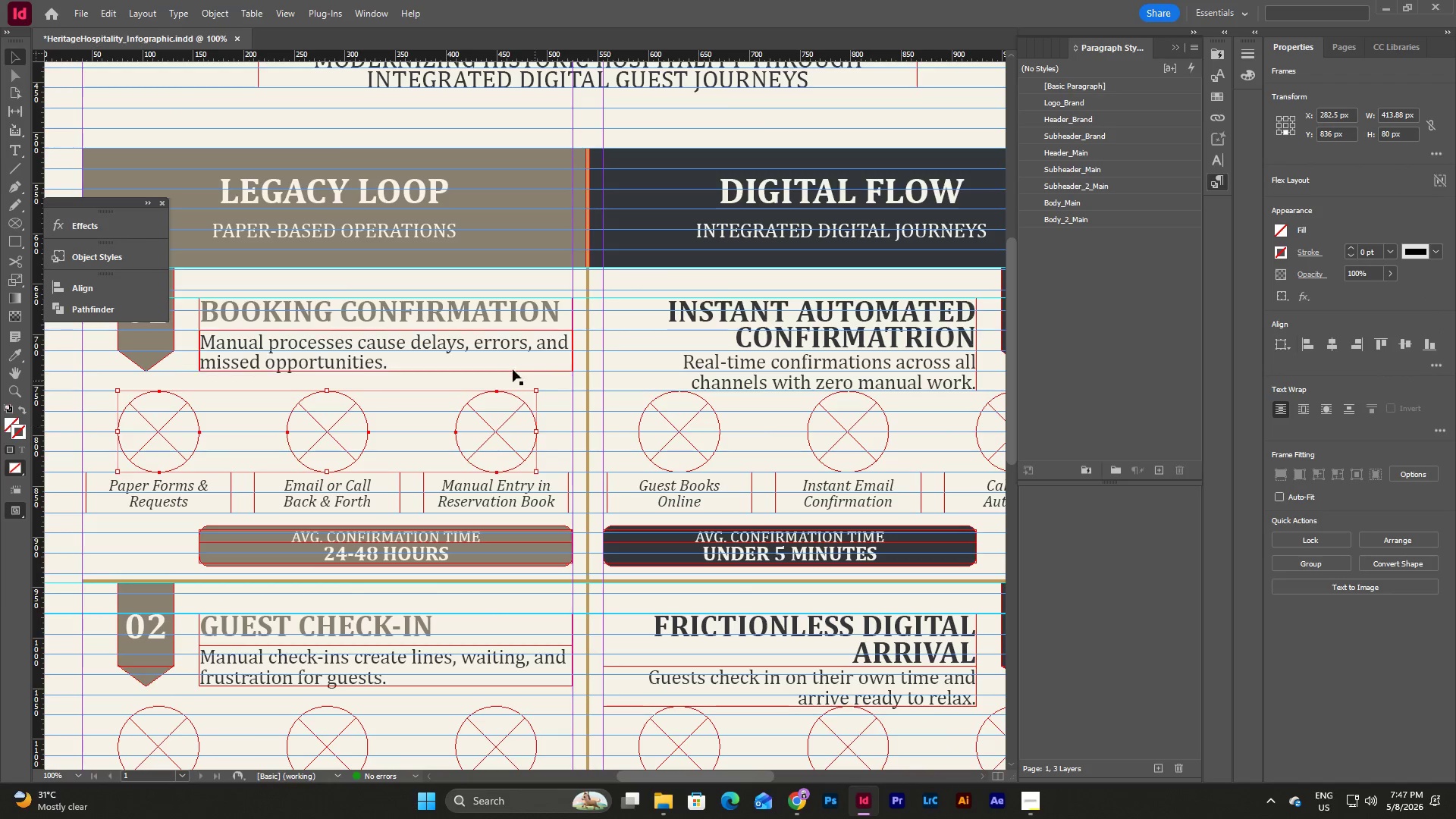 
left_click([478, 382])
 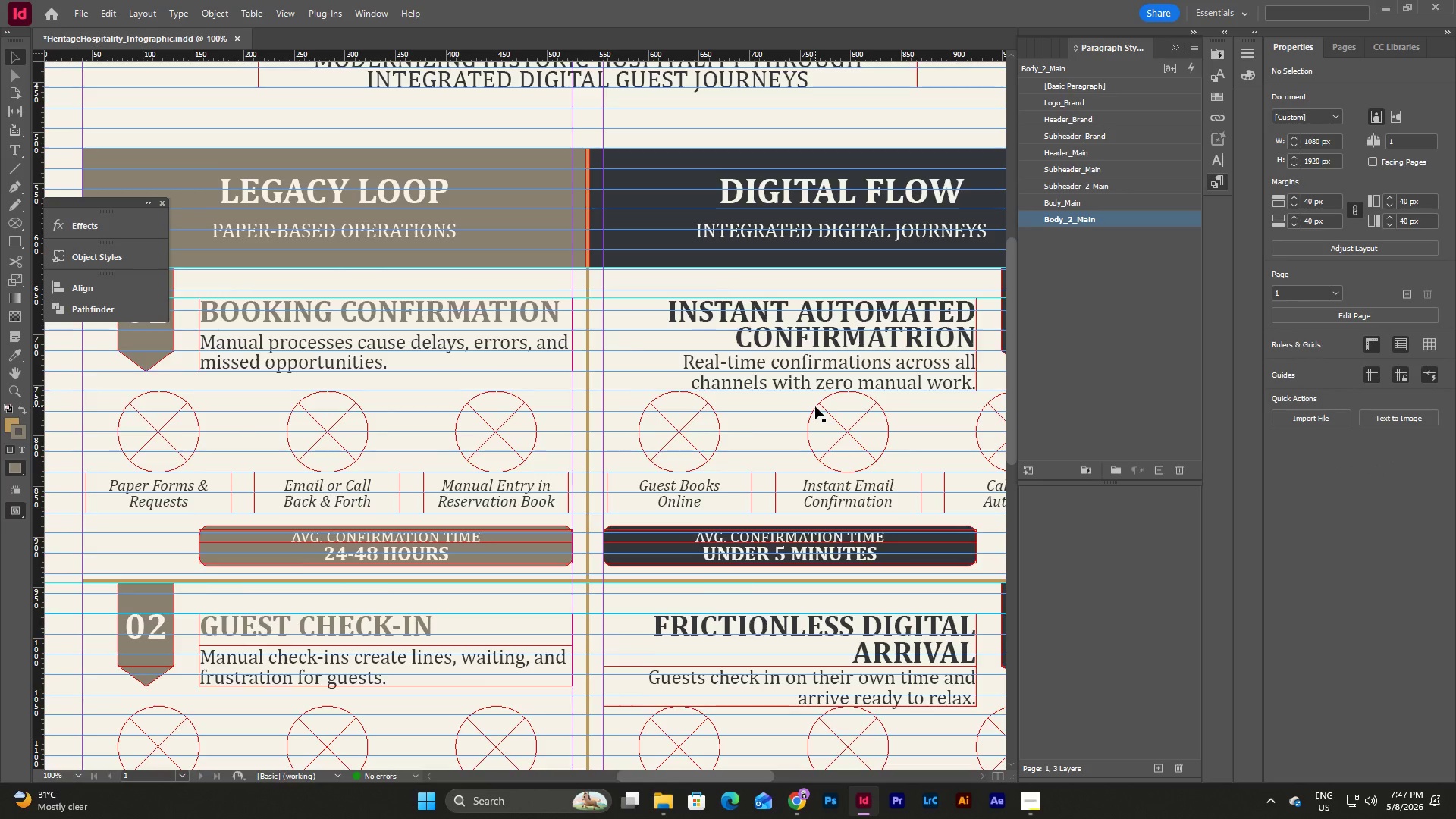 
scroll: coordinate [820, 406], scroll_direction: down, amount: 17.0
 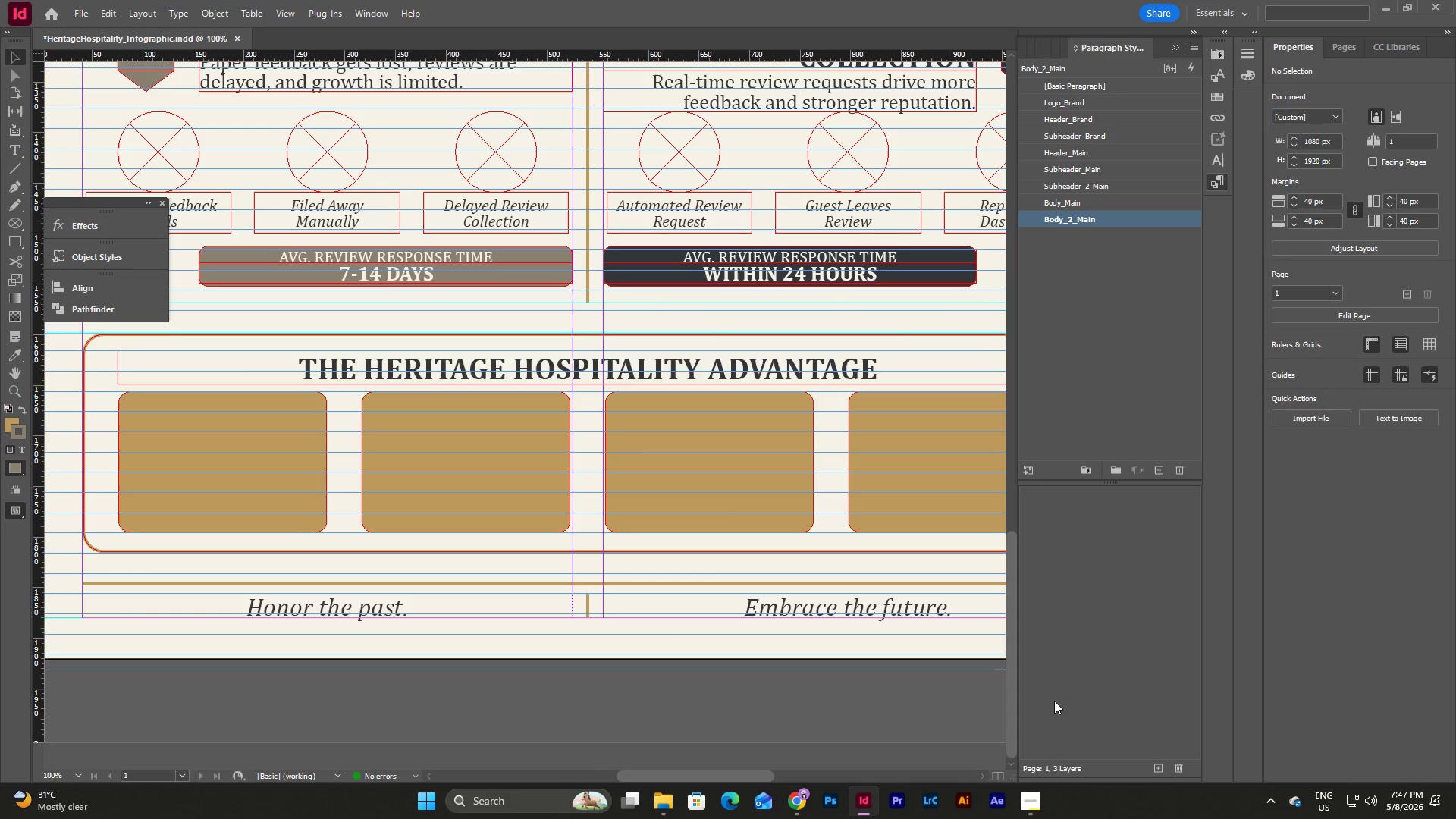 
left_click([1031, 804])